 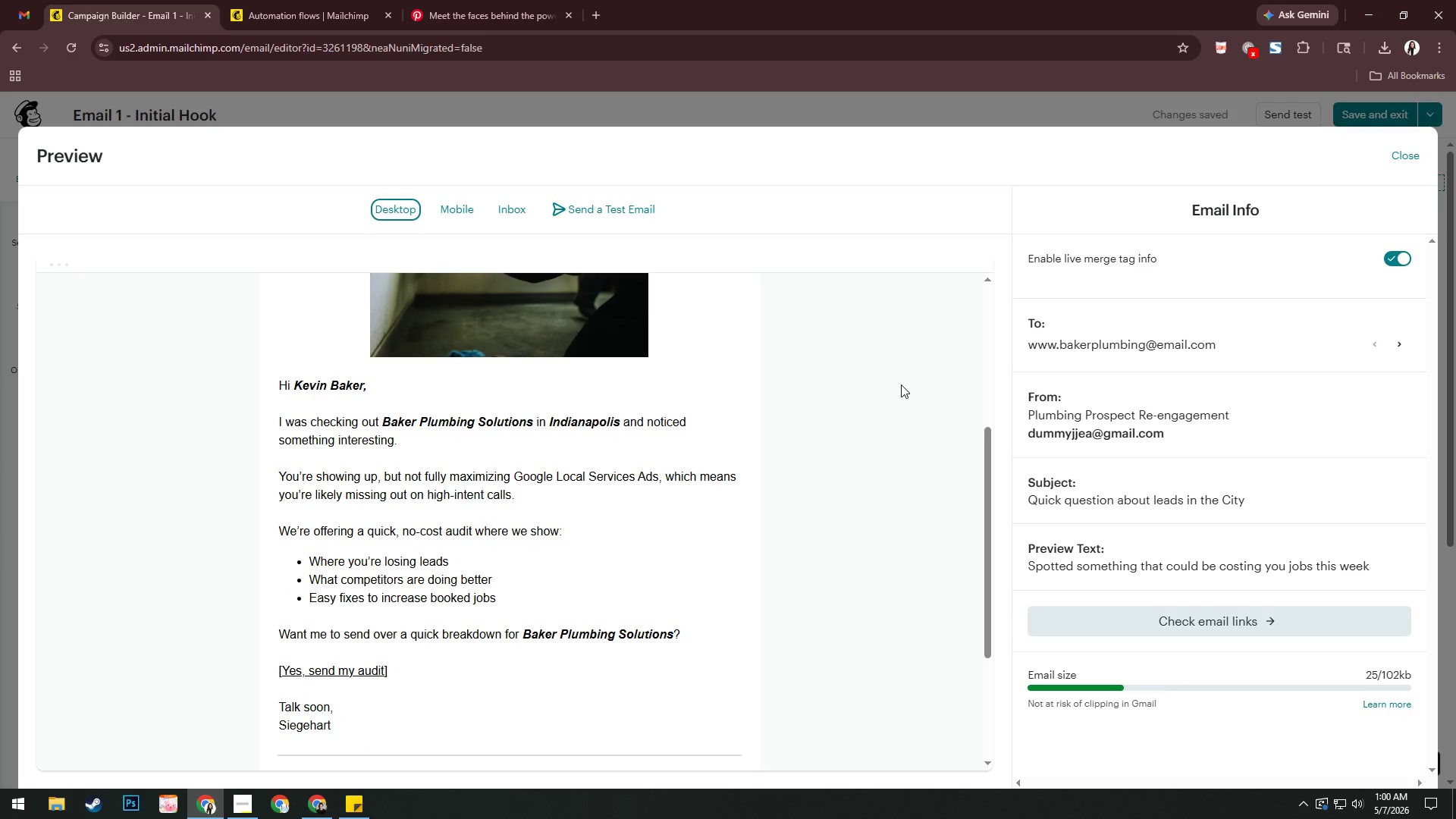 
scroll: coordinate [734, 455], scroll_direction: down, amount: 2.0
 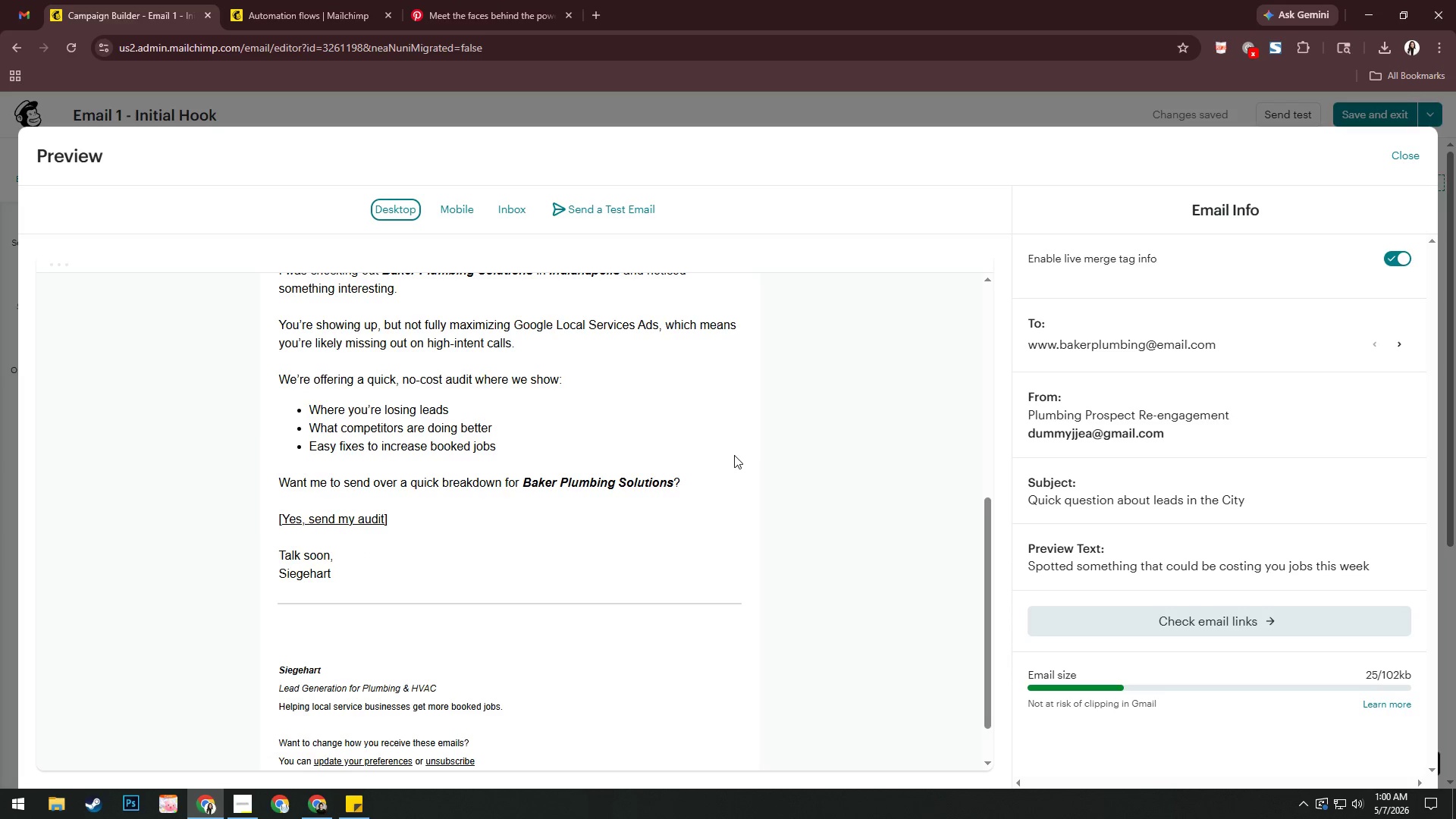 
scroll: coordinate [734, 455], scroll_direction: up, amount: 1.0
 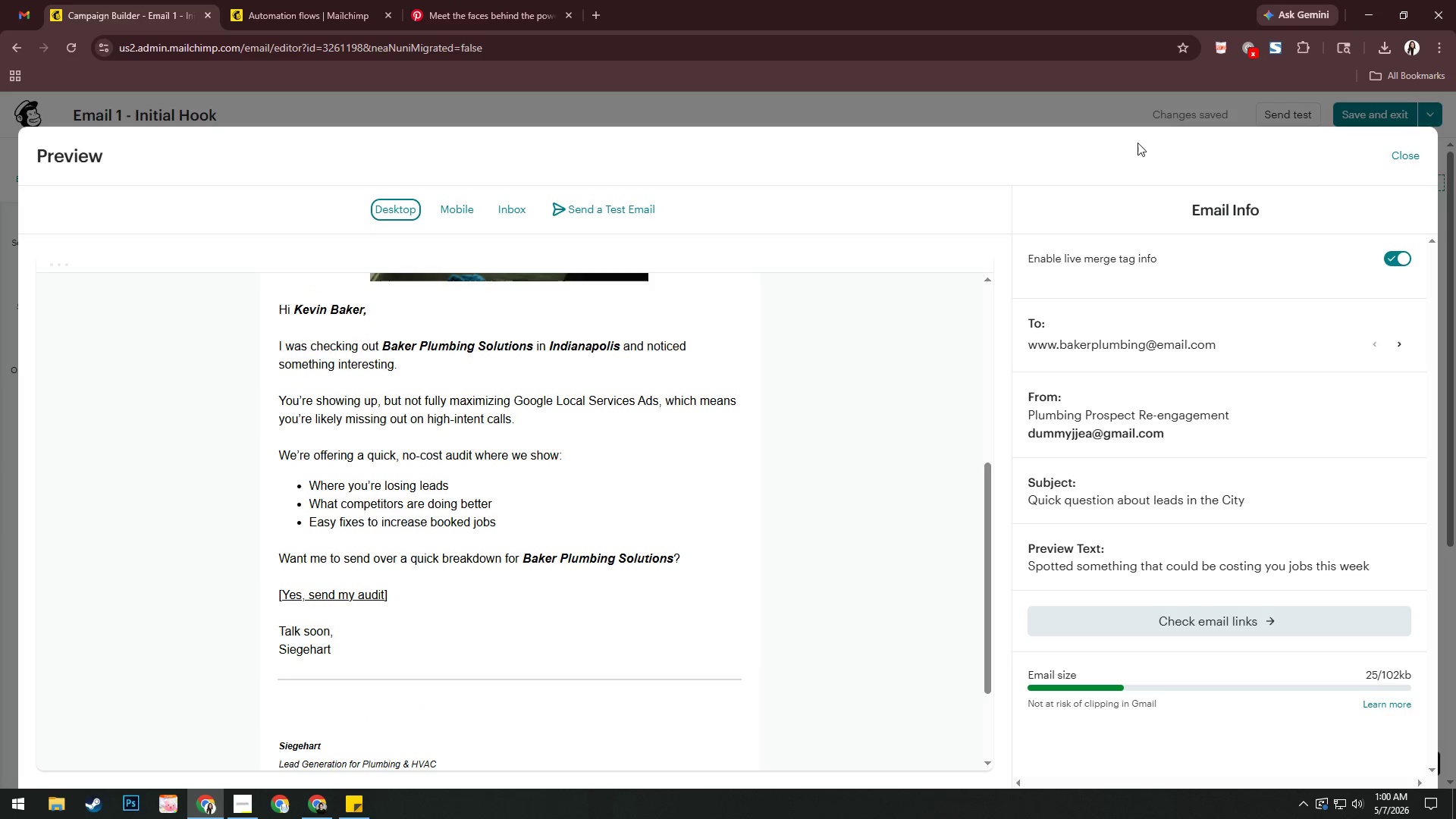 
left_click([1274, 56])
 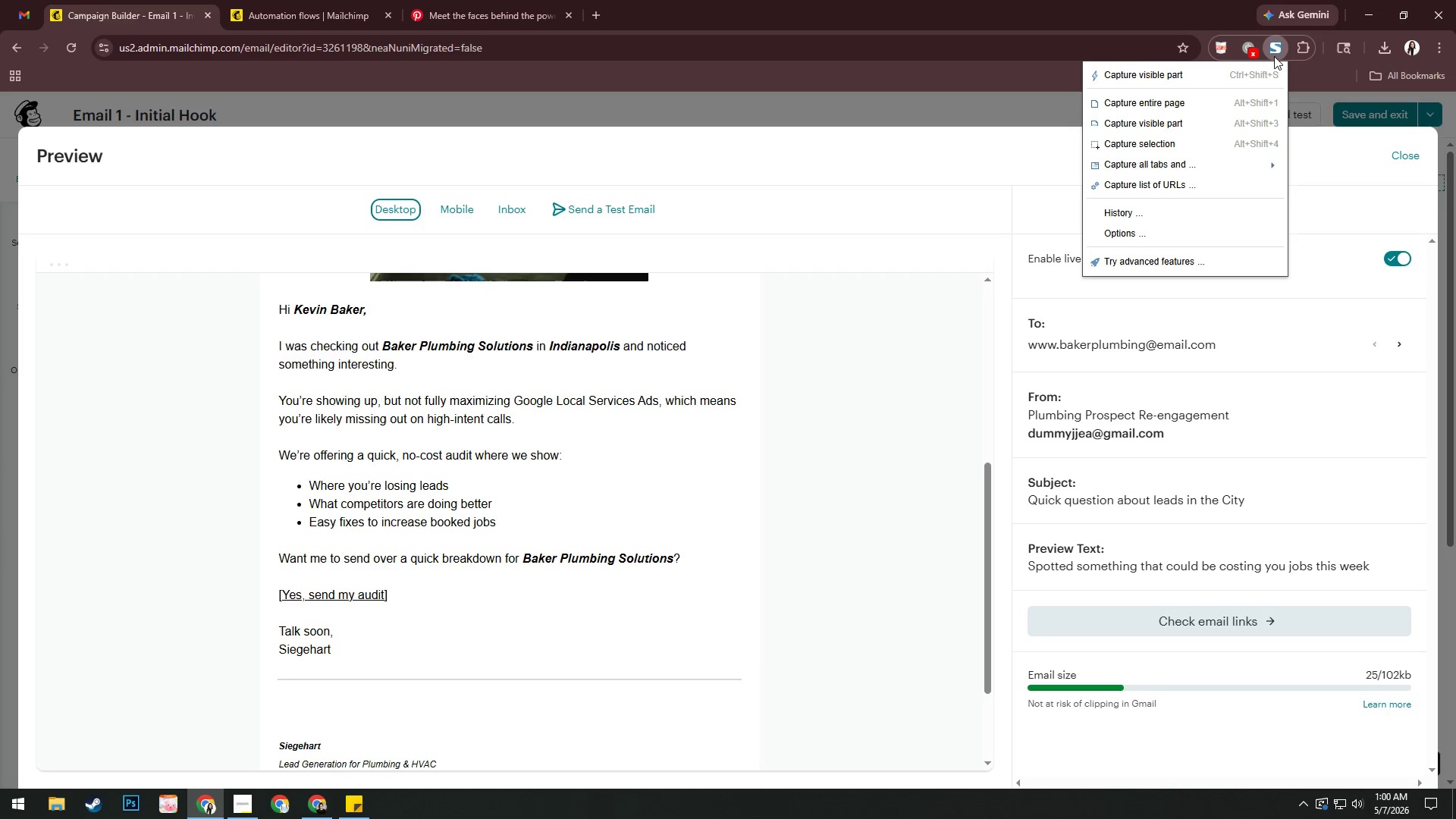 
left_click([1218, 73])
 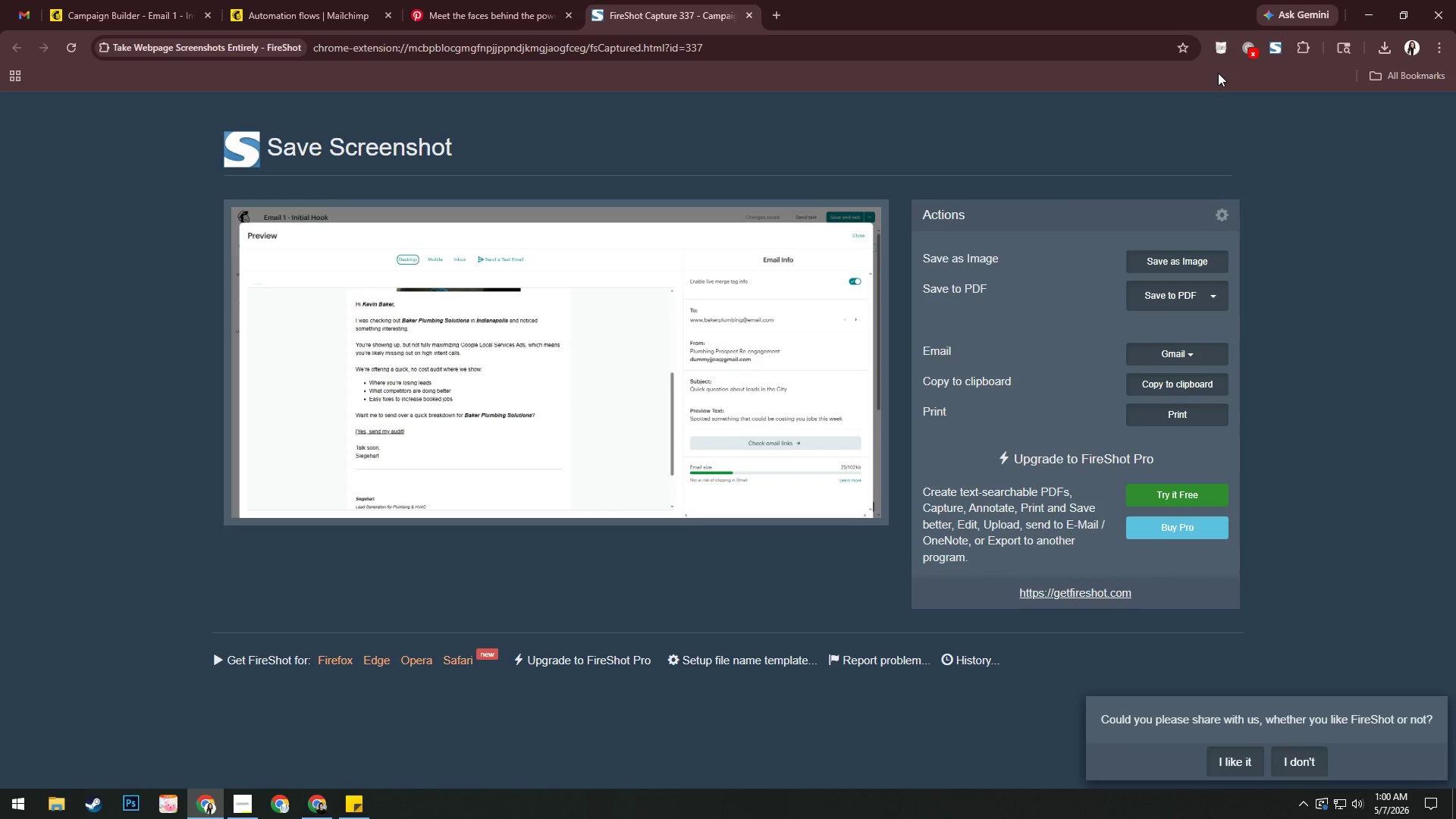 
left_click([1181, 298])
 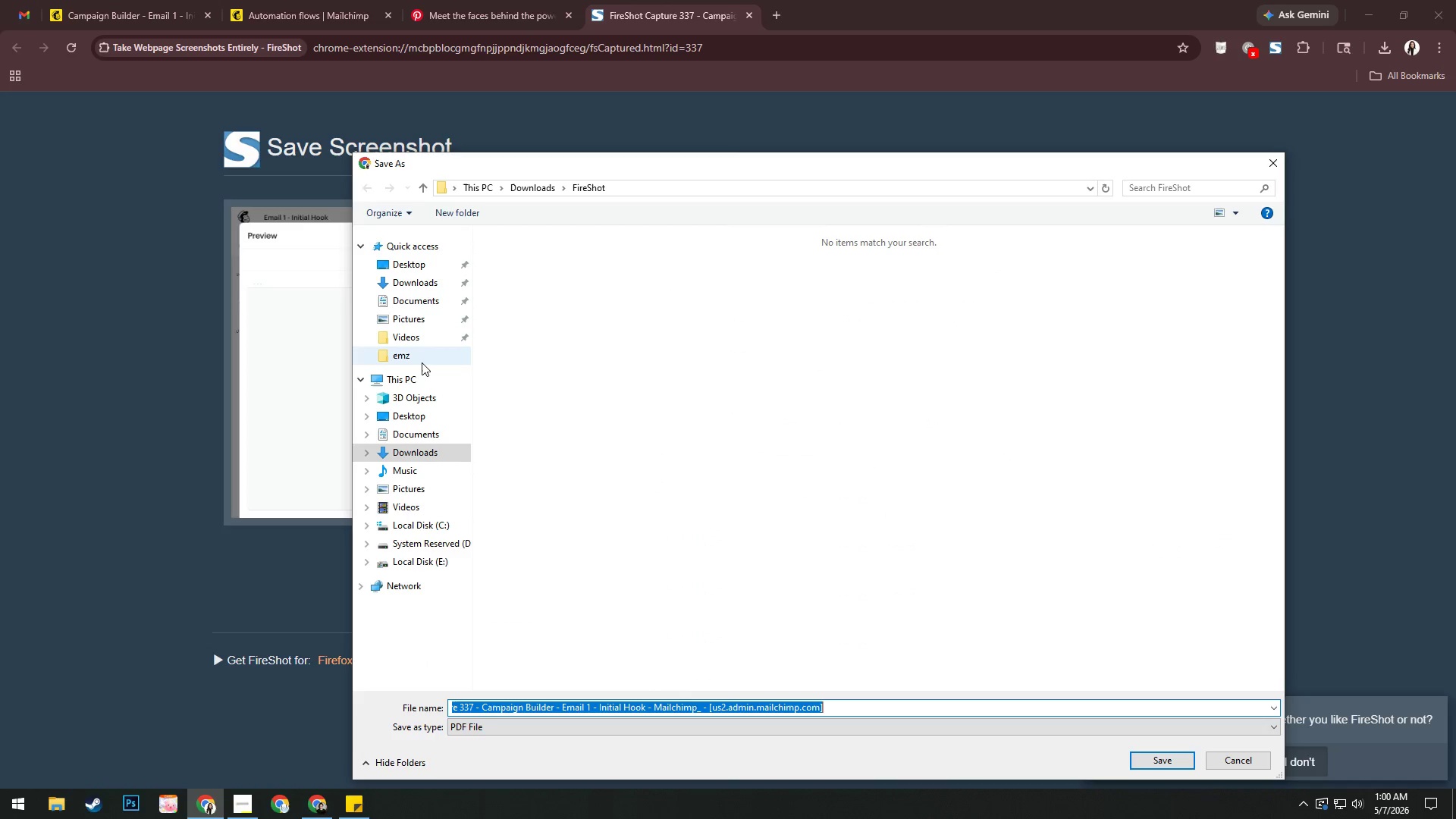 
double_click([422, 362])
 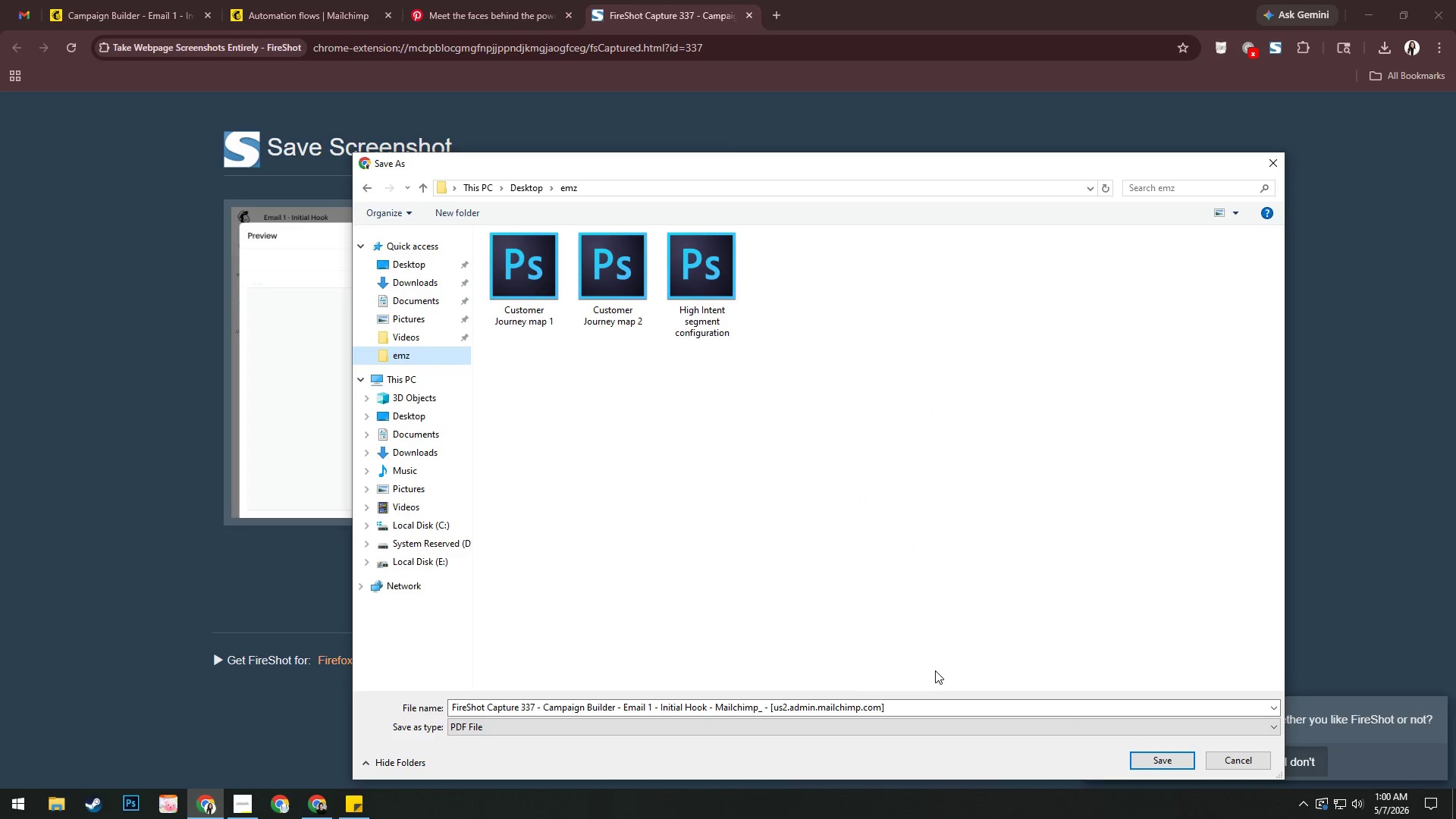 
left_click([931, 703])
 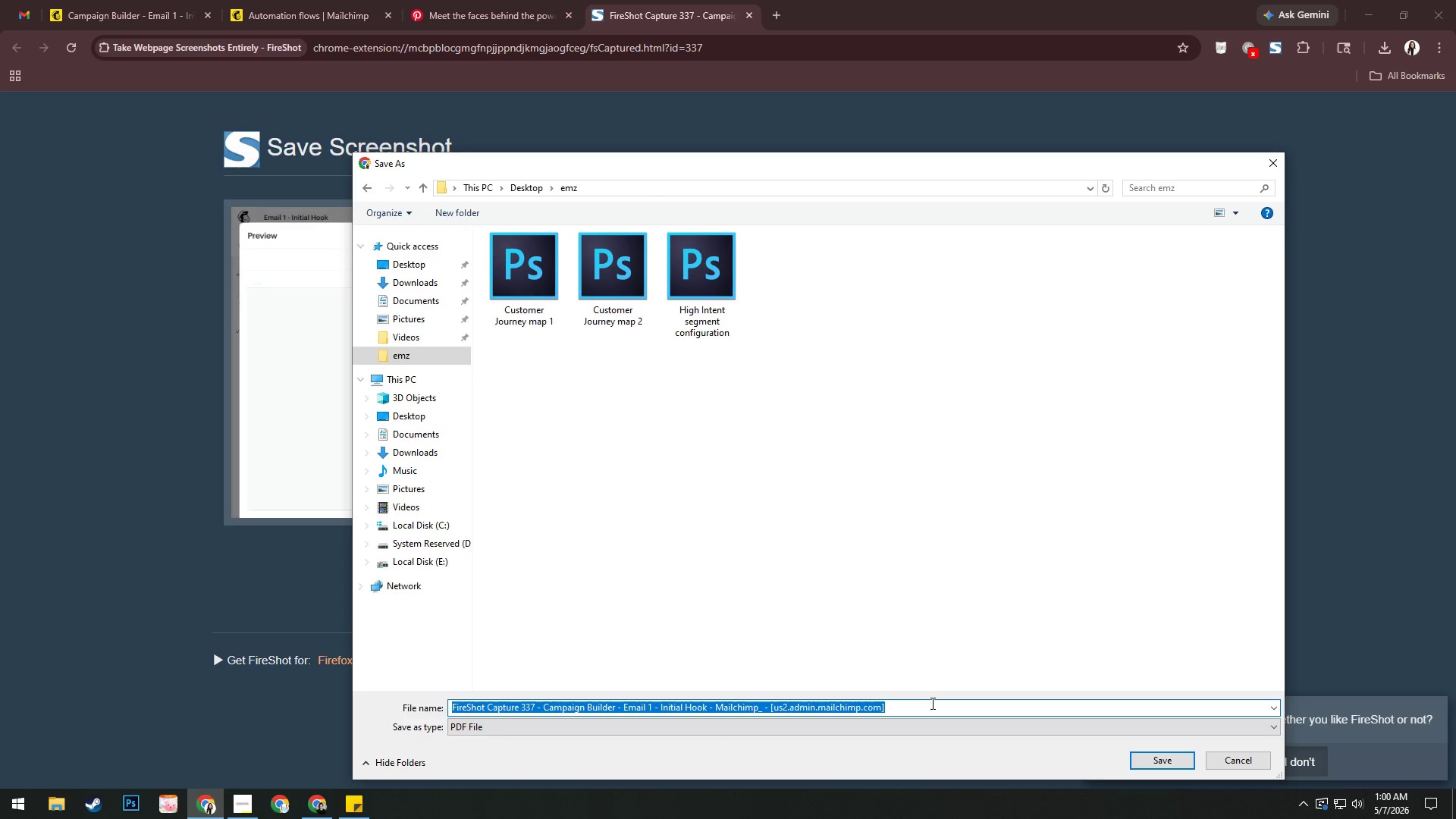 
key(Control+V)
 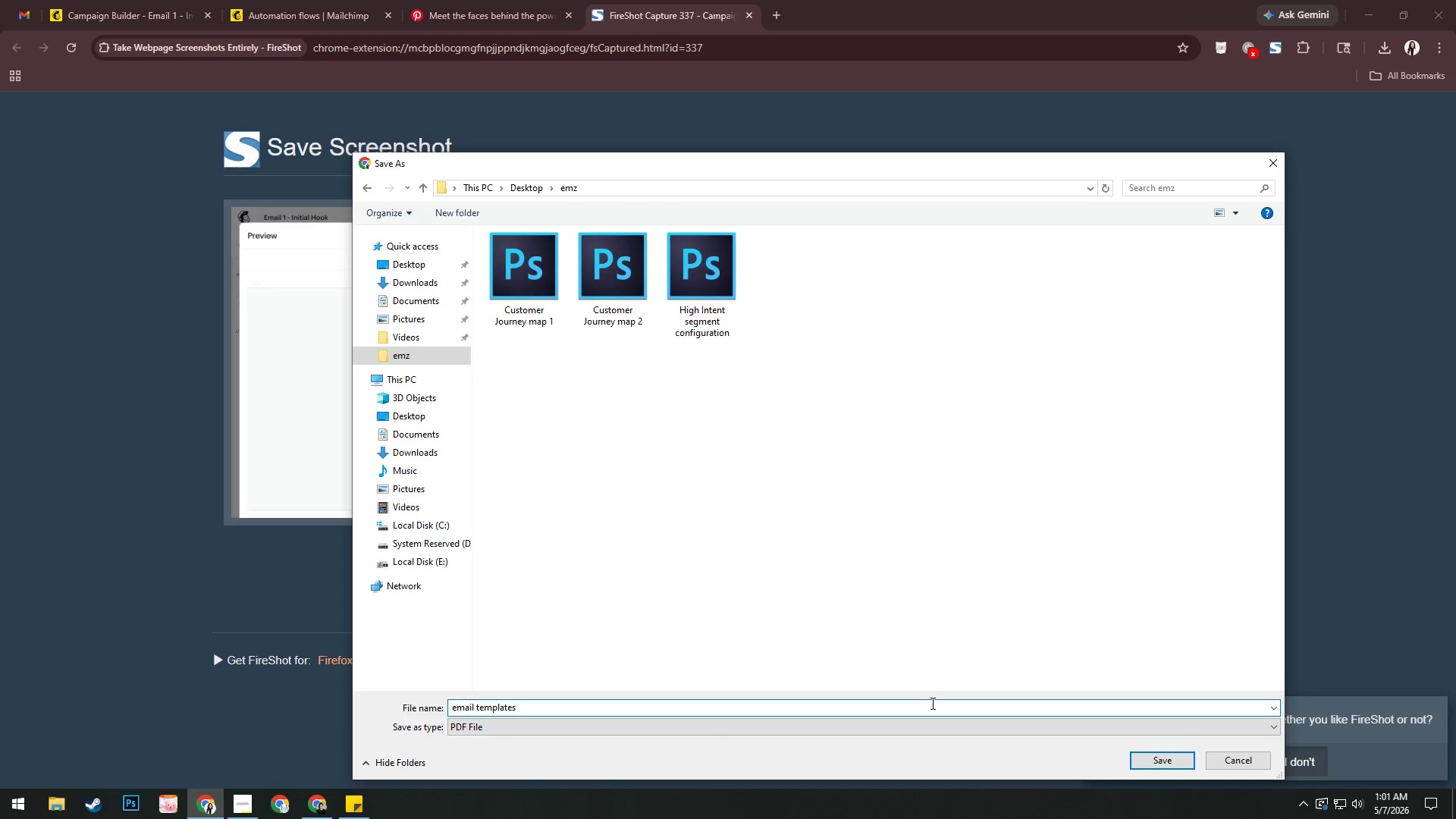 
hold_key(key=ArrowLeft, duration=1.09)
 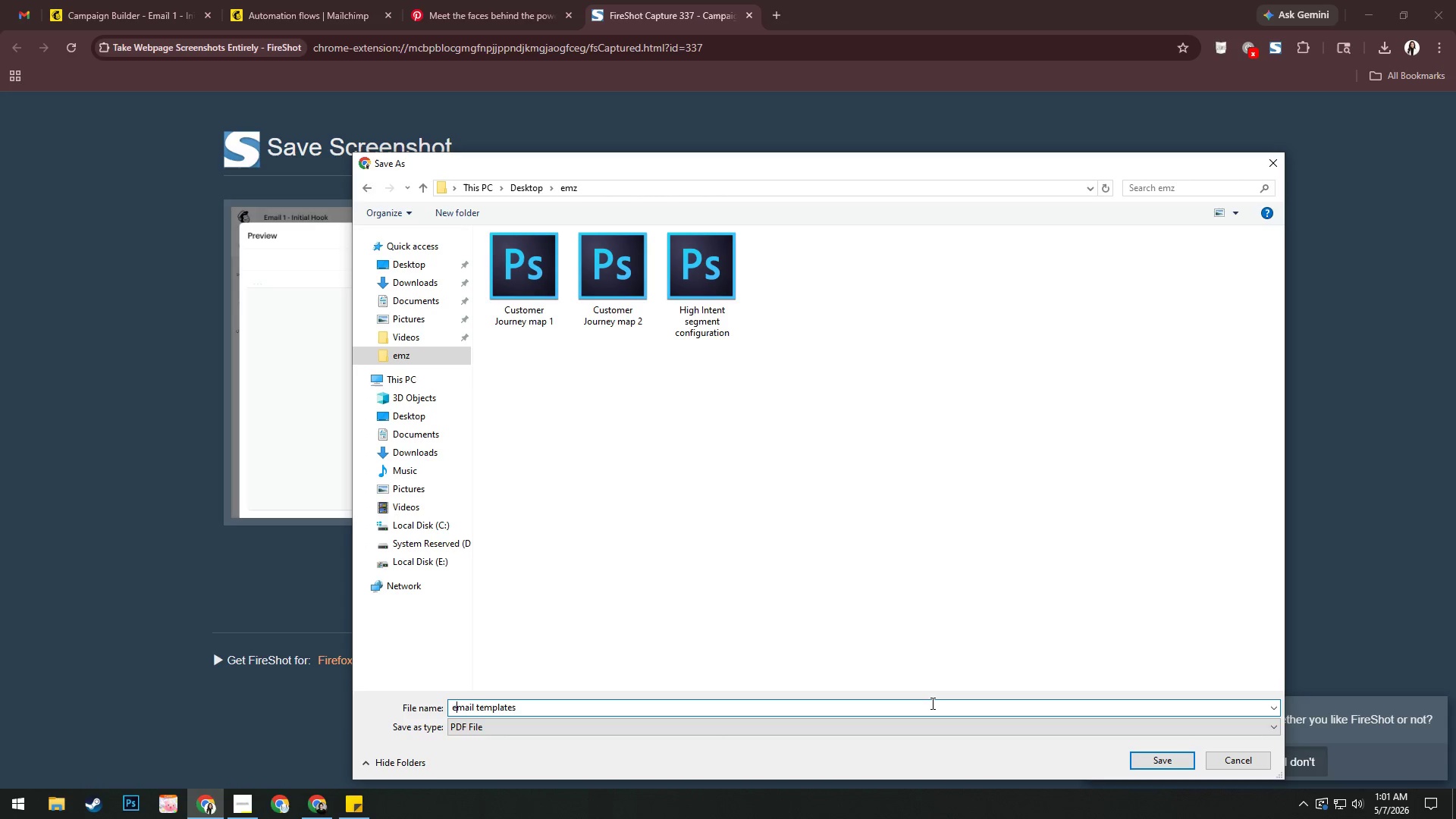 
key(ArrowRight)
 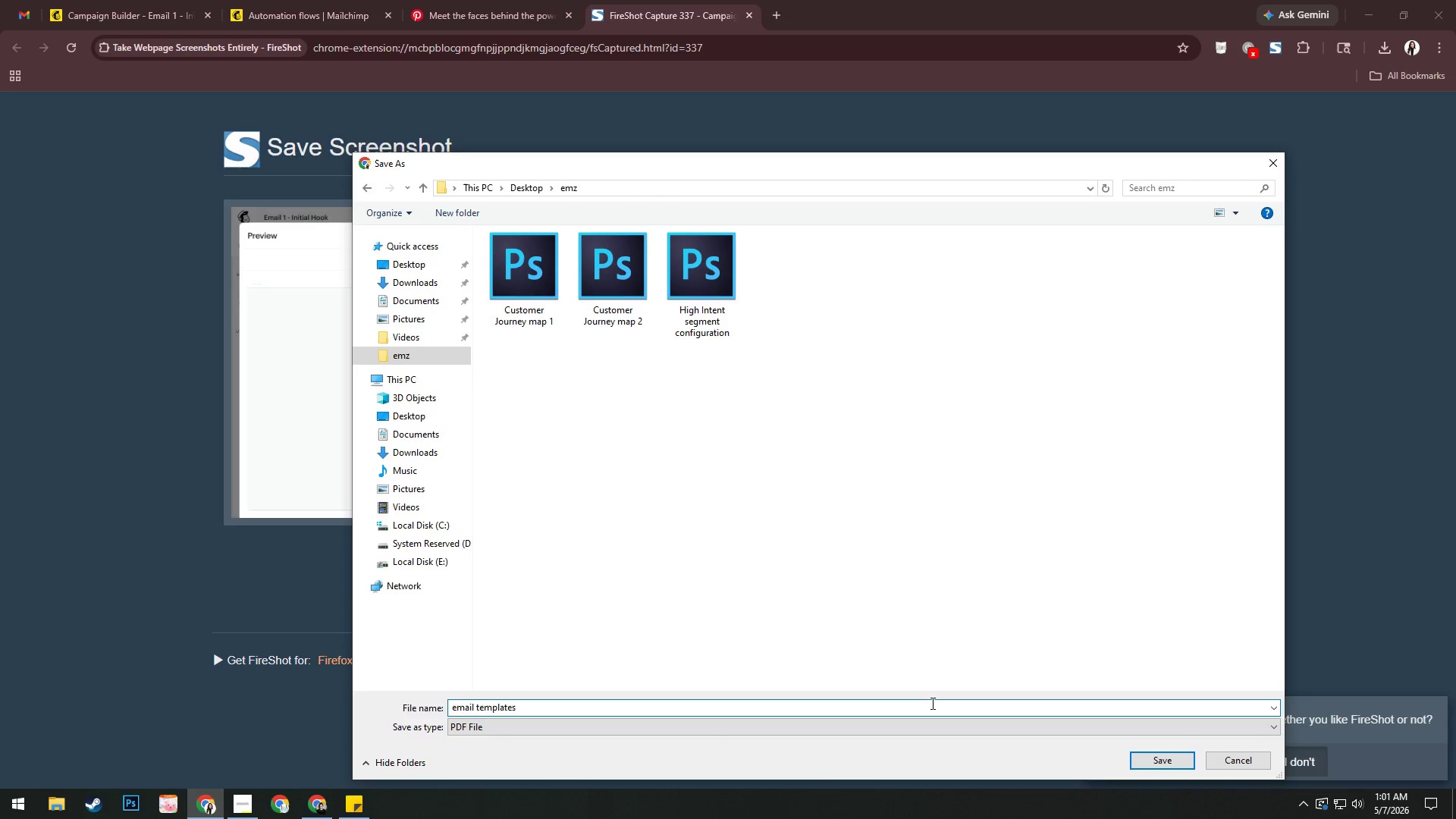 
key(Backspace)
type(E (Email 1 Preview))
 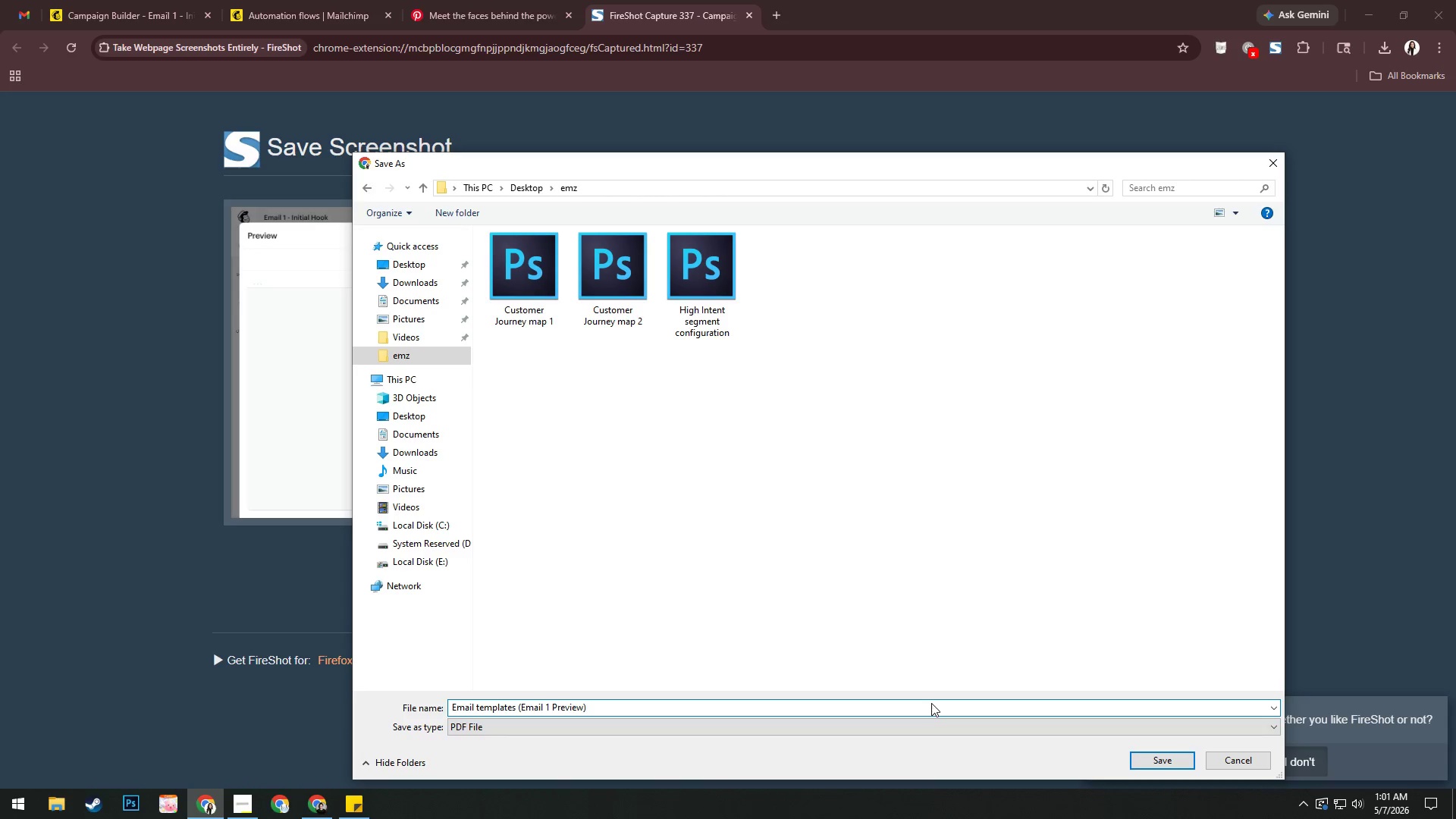 
 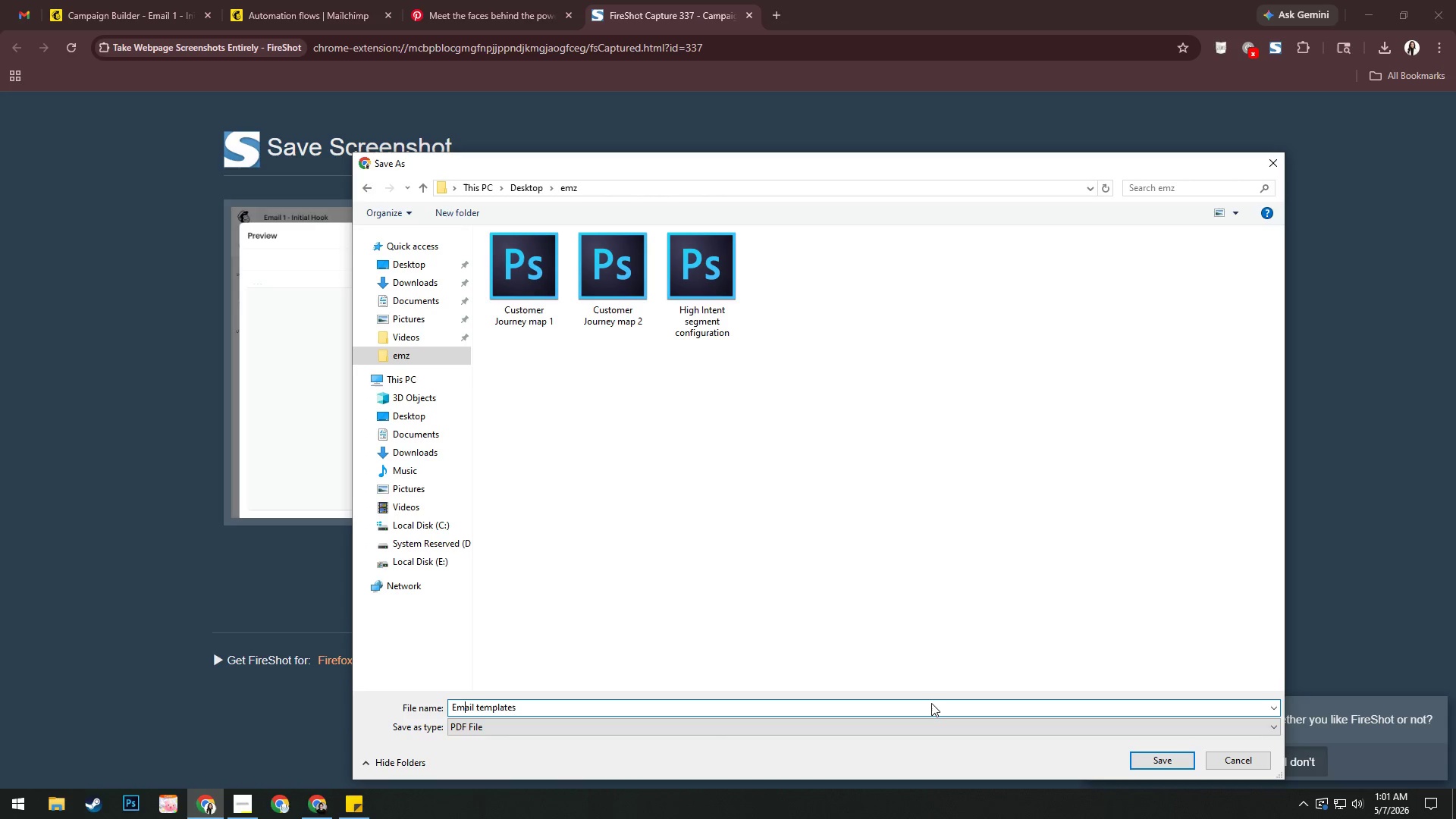 
hold_key(key=ArrowRight, duration=1.16)
 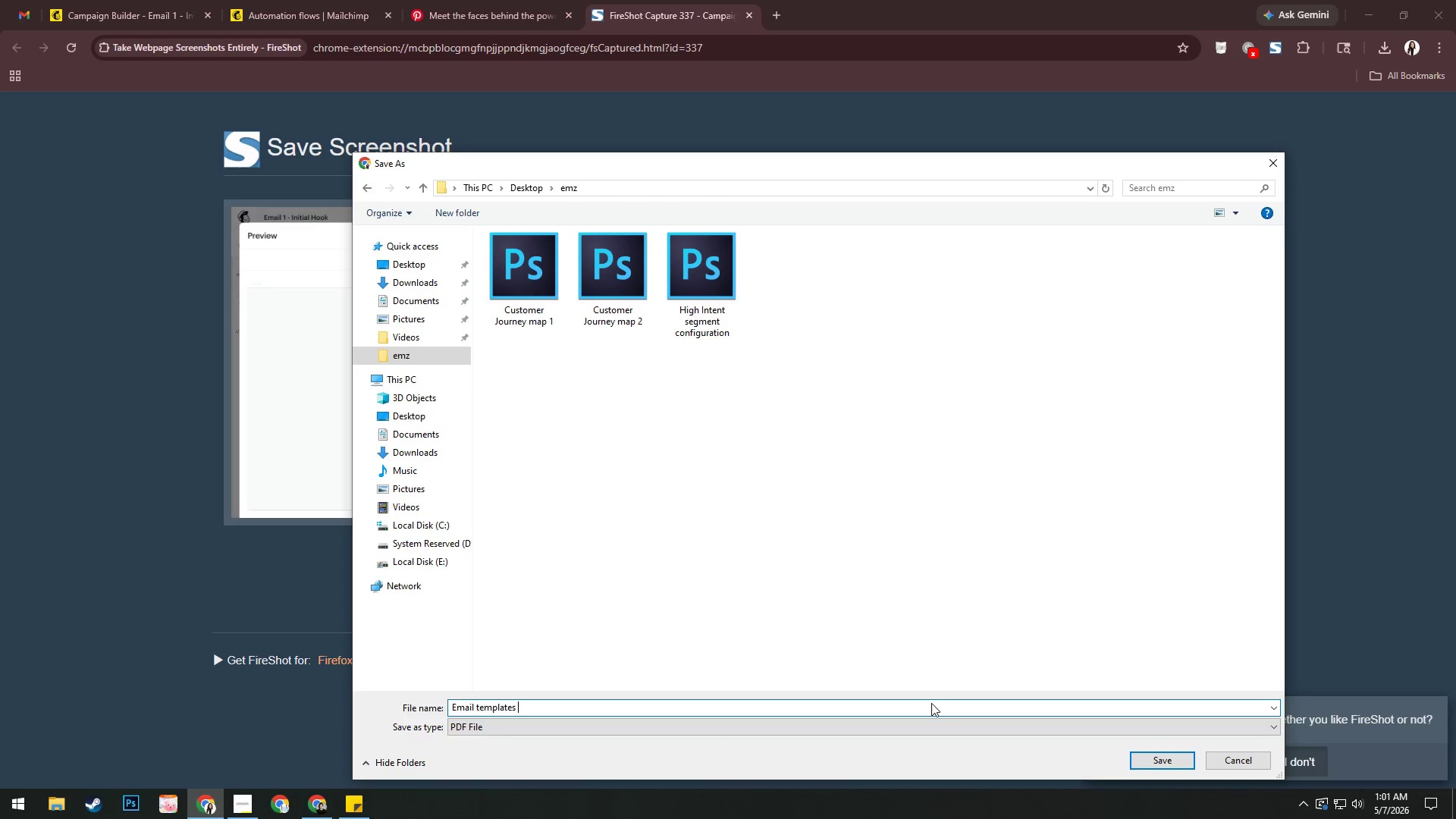 
left_click([1149, 757])
 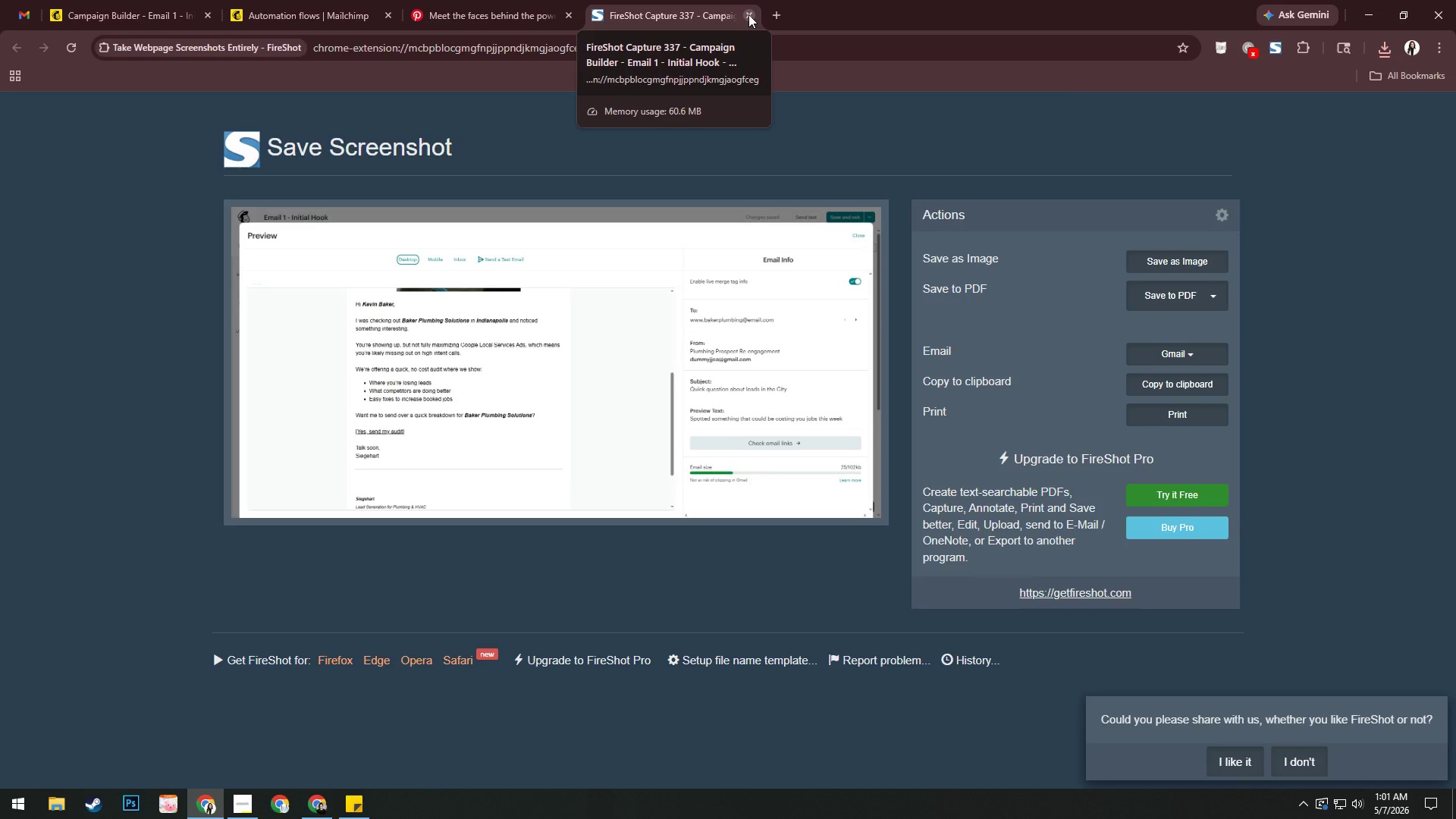 
wait(21.56)
 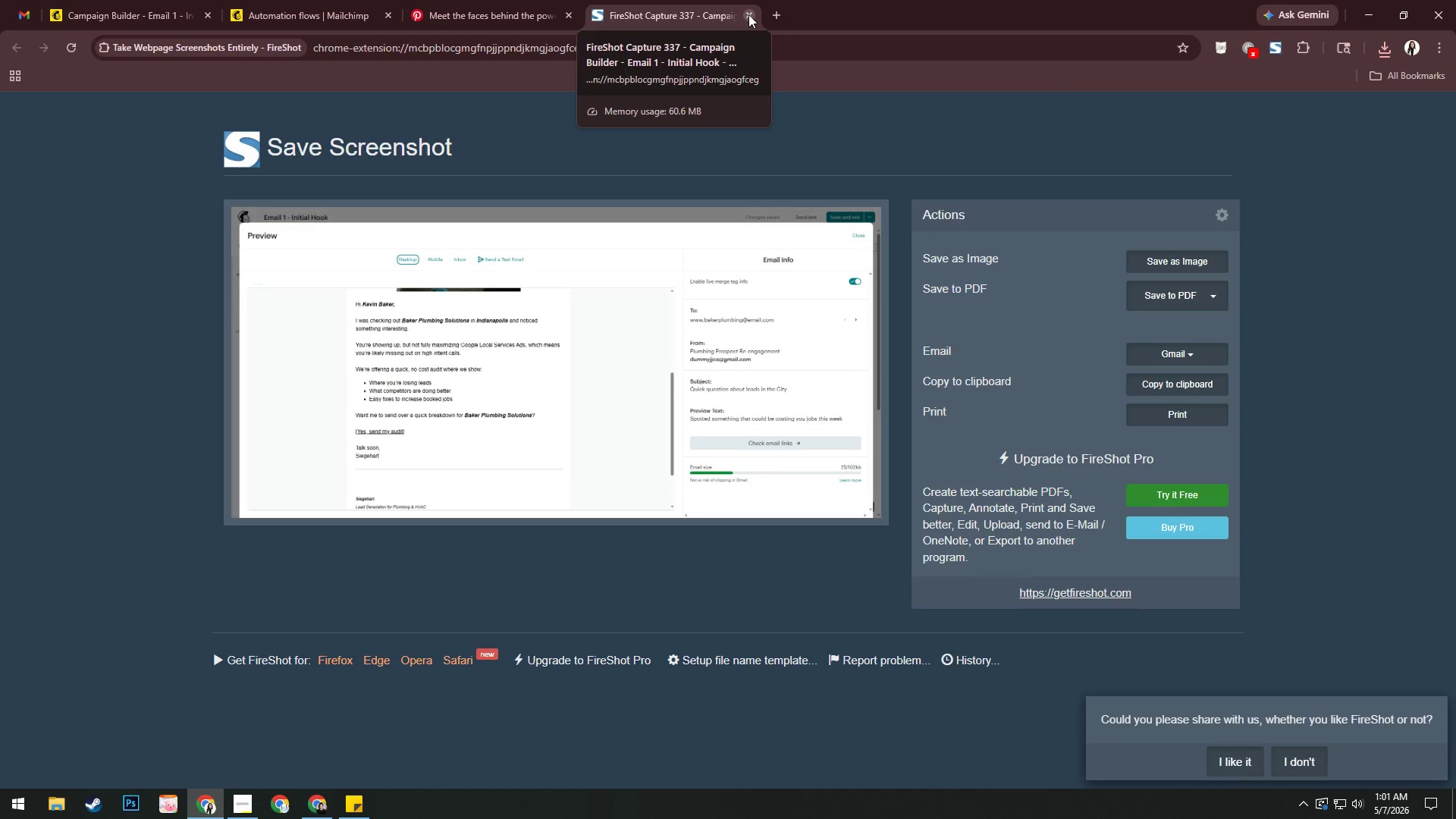 
left_click([752, 14])
 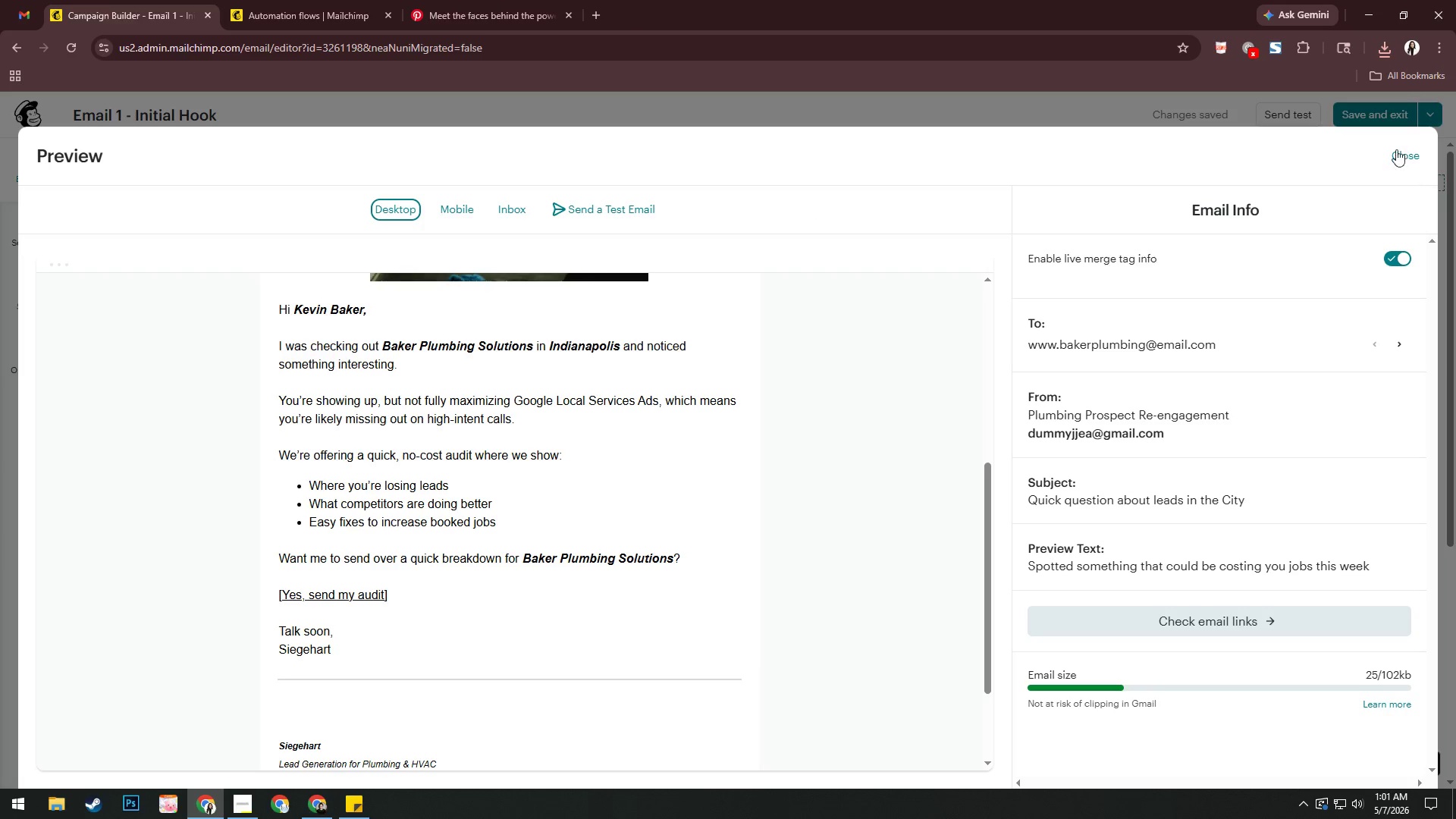 
left_click([1394, 150])
 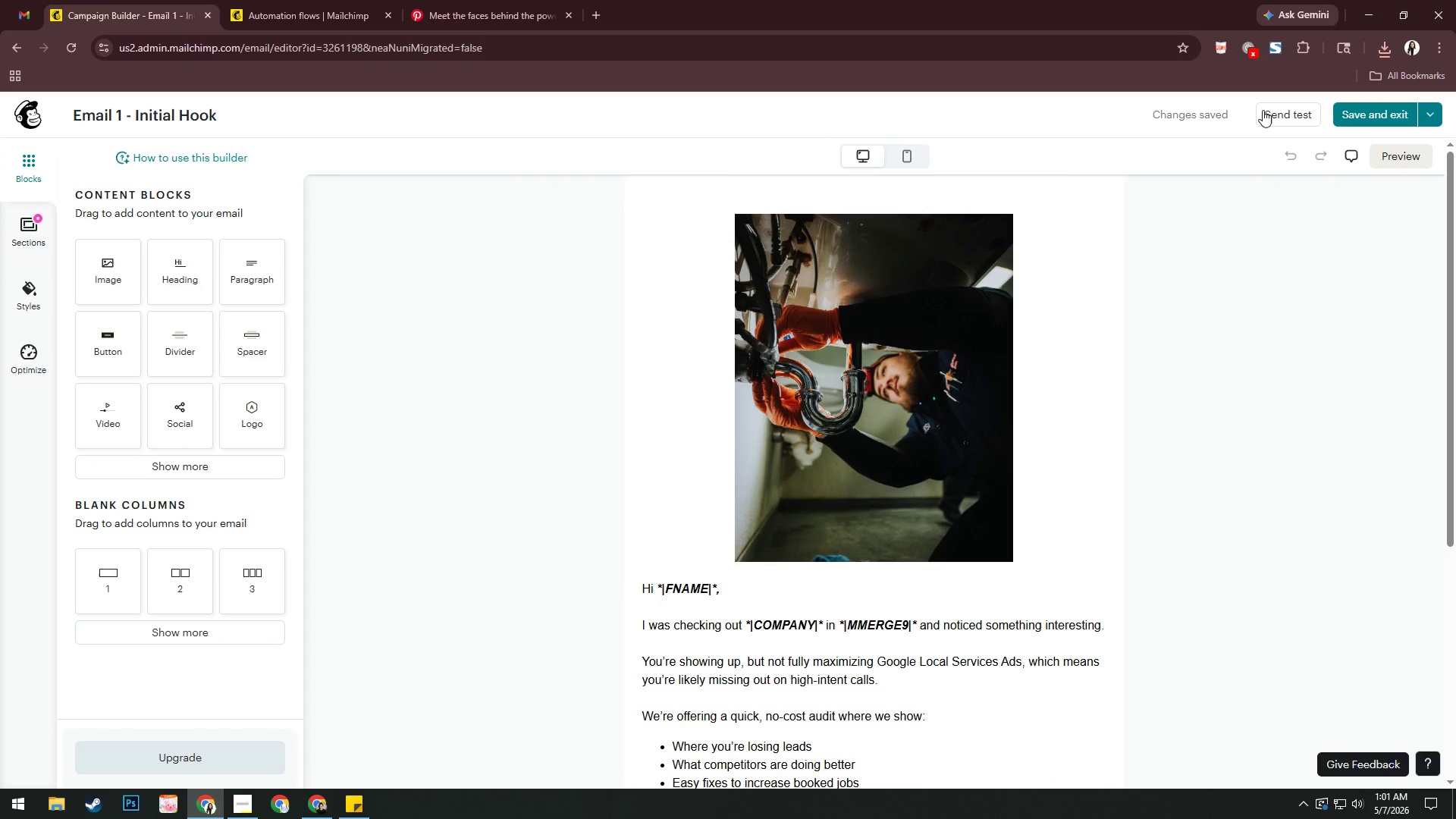 
left_click([1278, 50])
 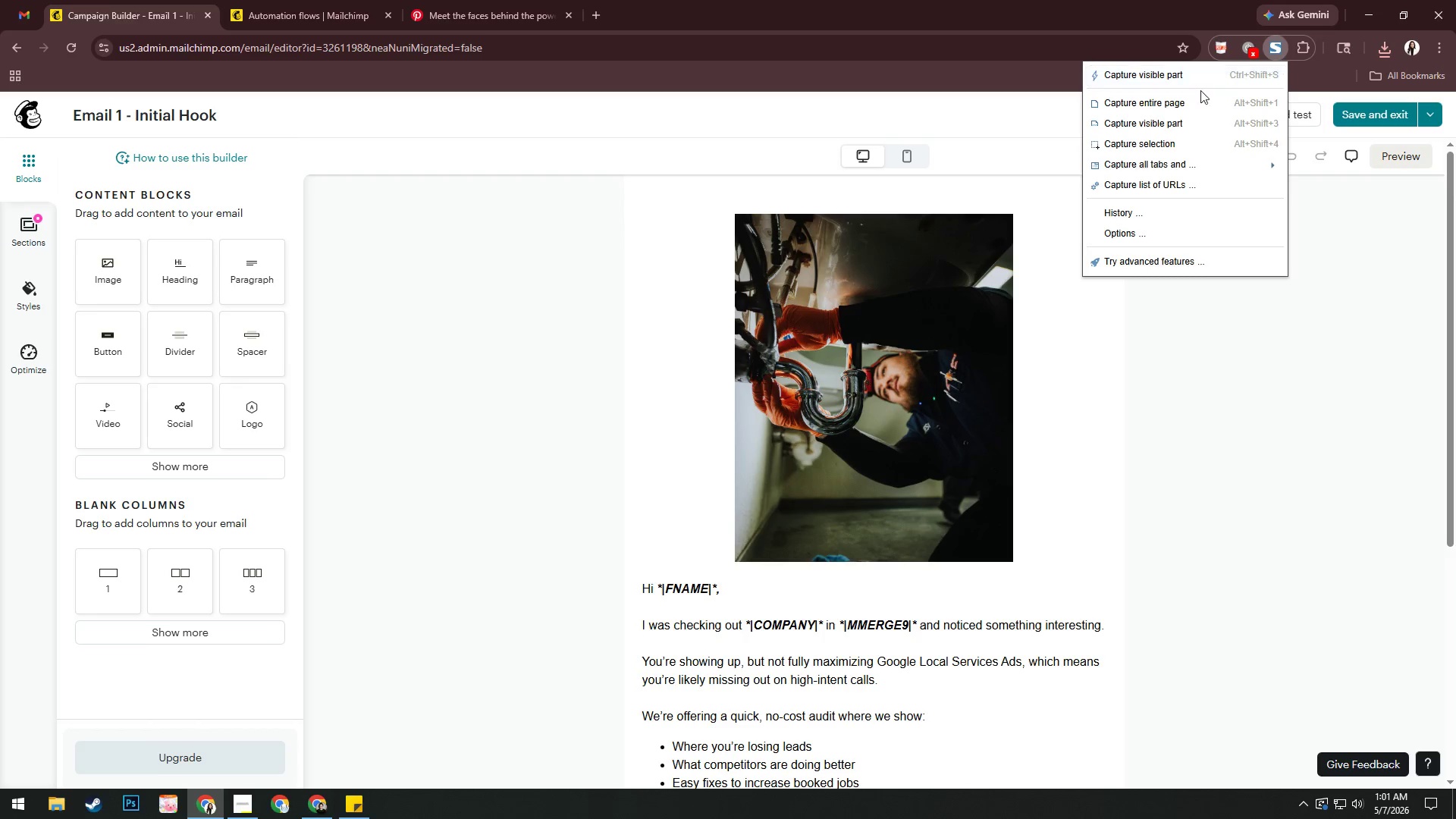 
left_click([1193, 106])
 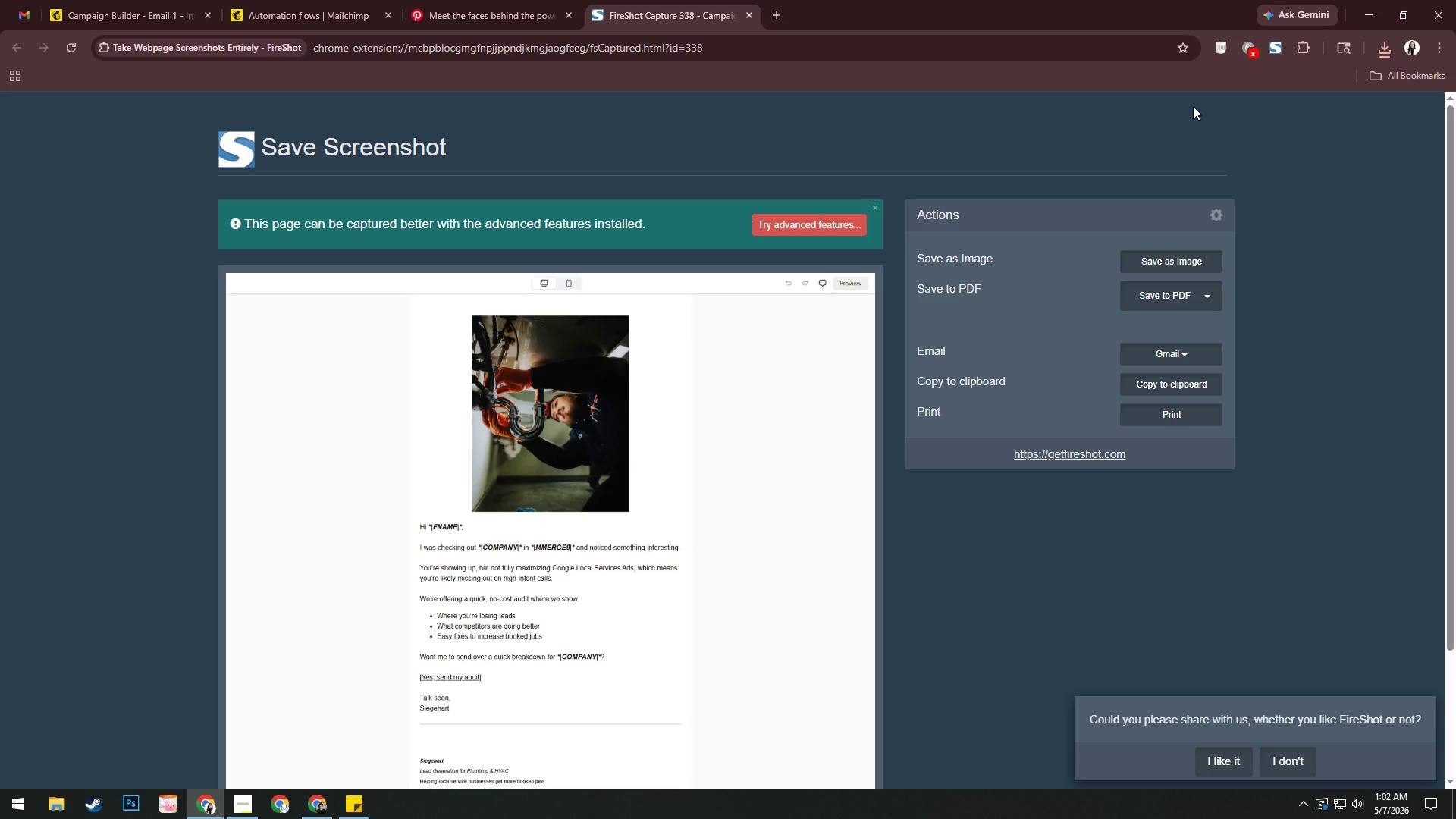 
wait(23.22)
 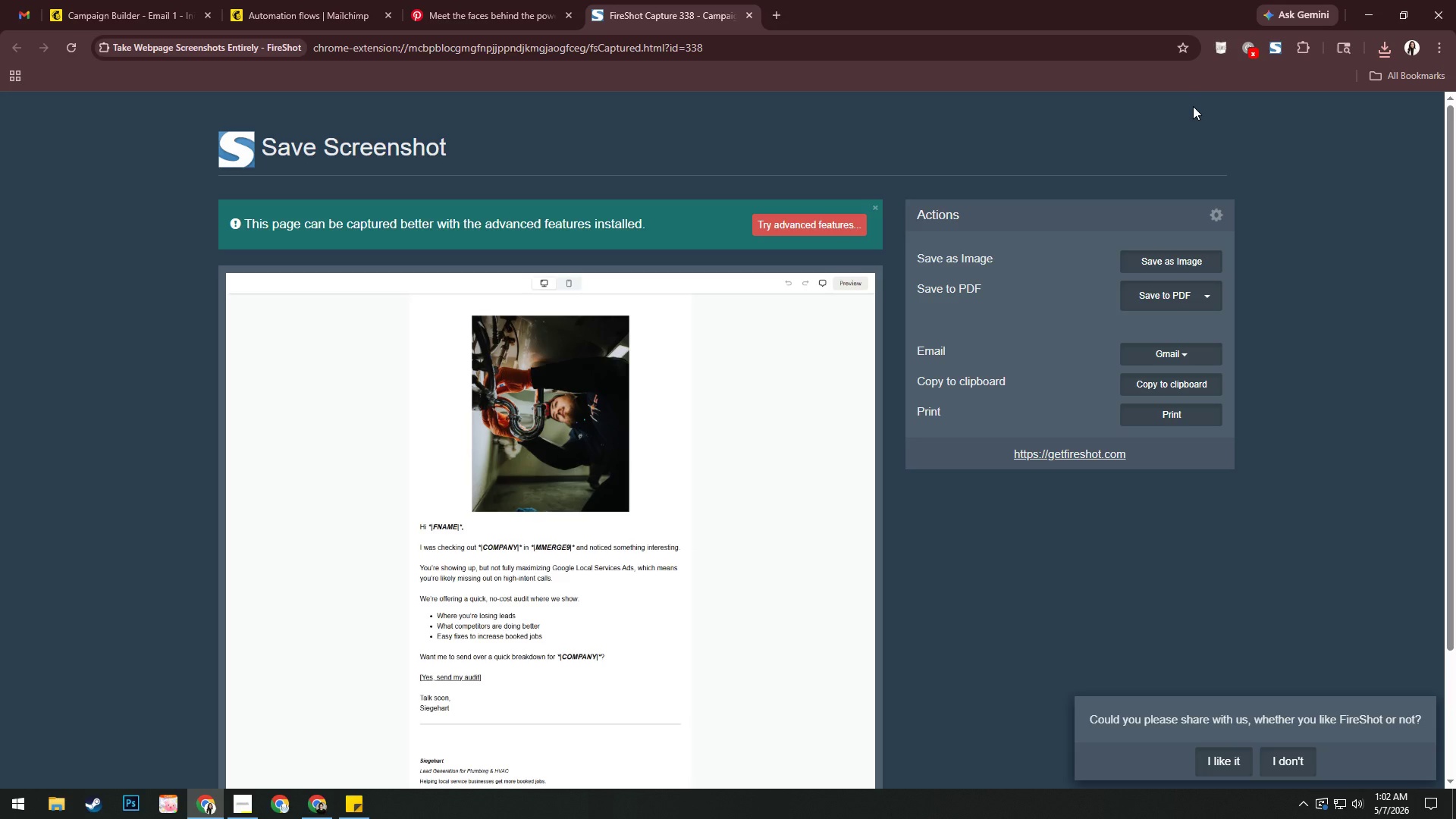 
key(Alt+AltLeft)
 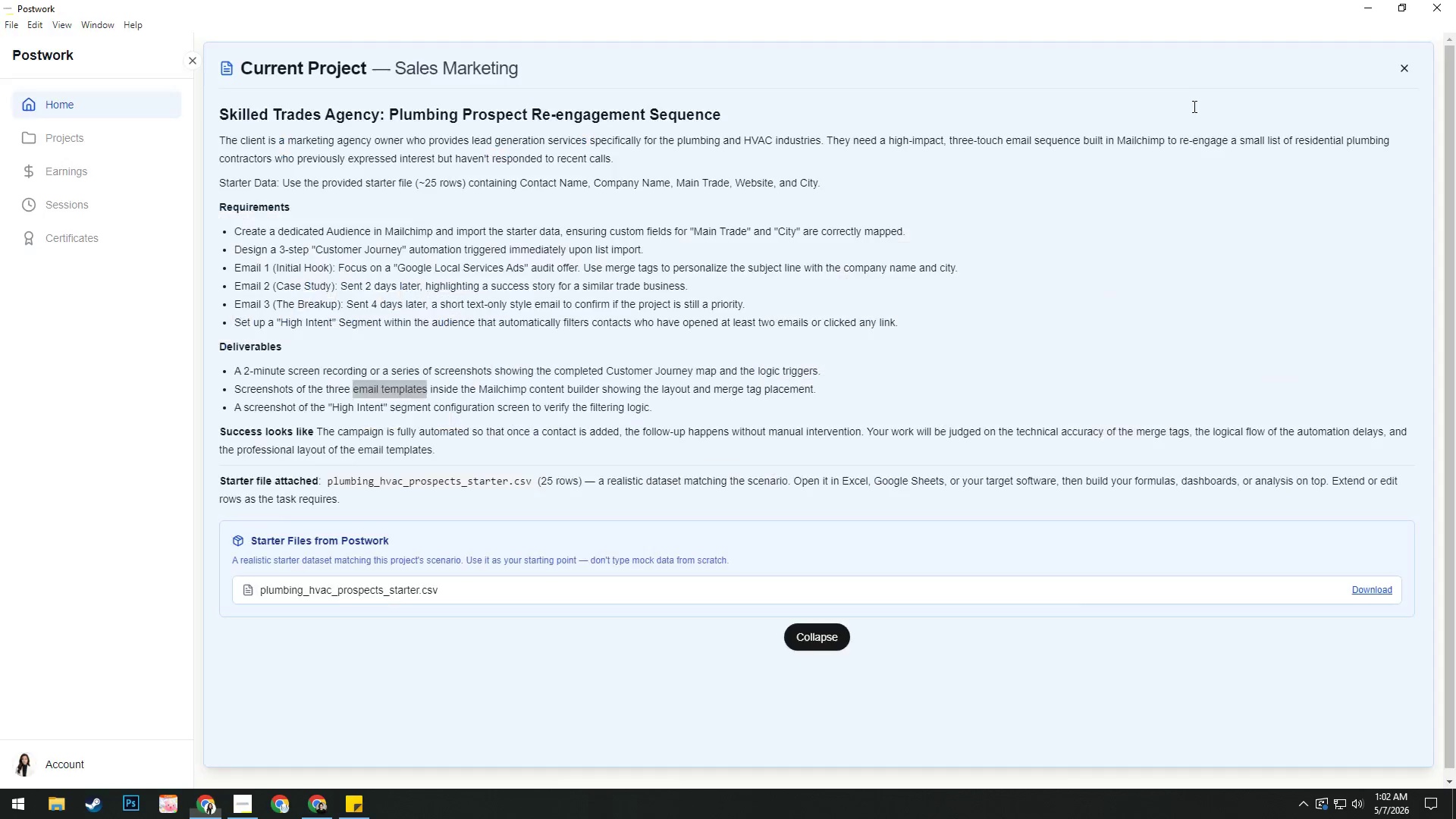 
key(Alt+Tab)